 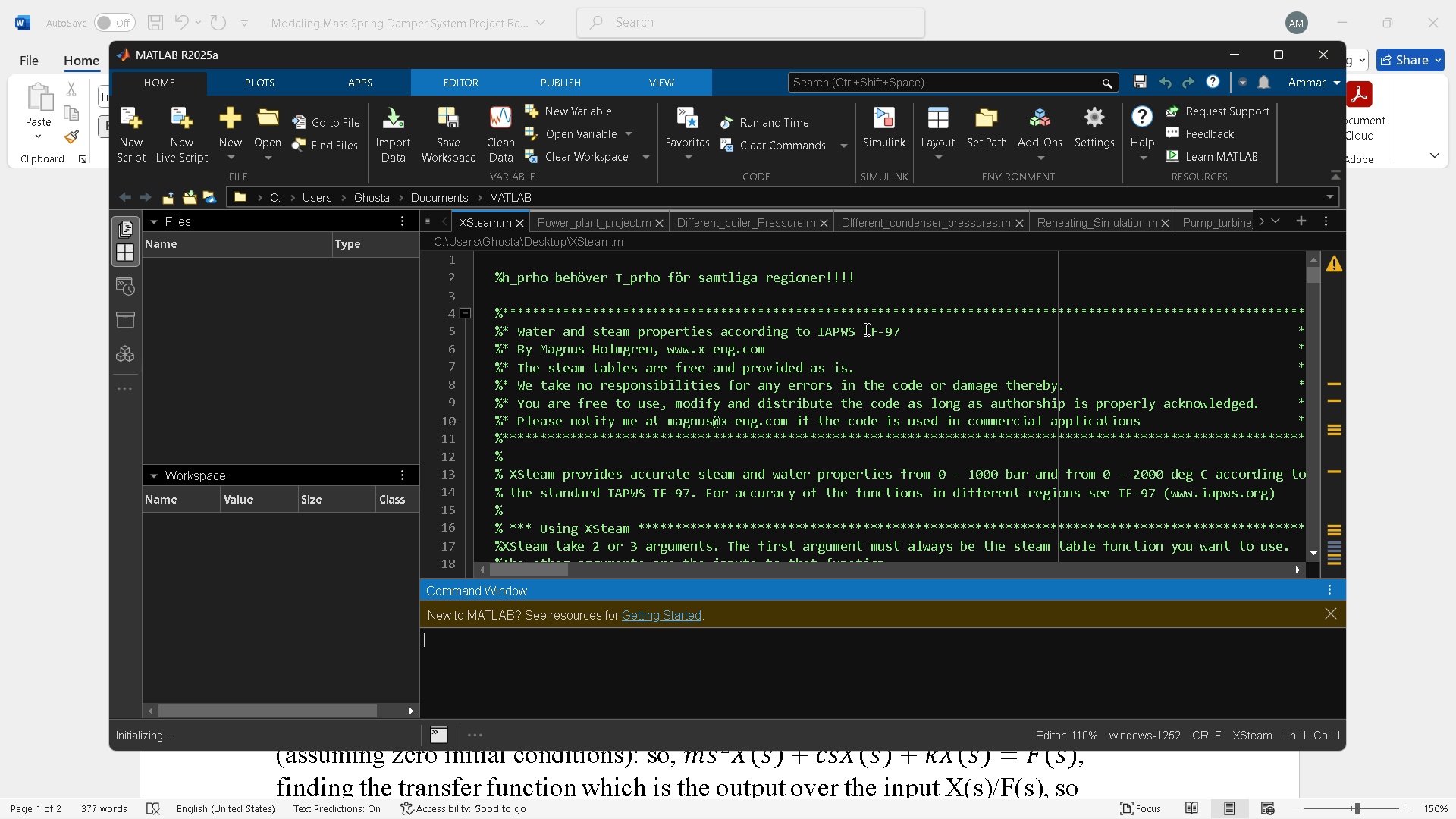 
scroll: coordinate [814, 668], scroll_direction: down, amount: 2.0
 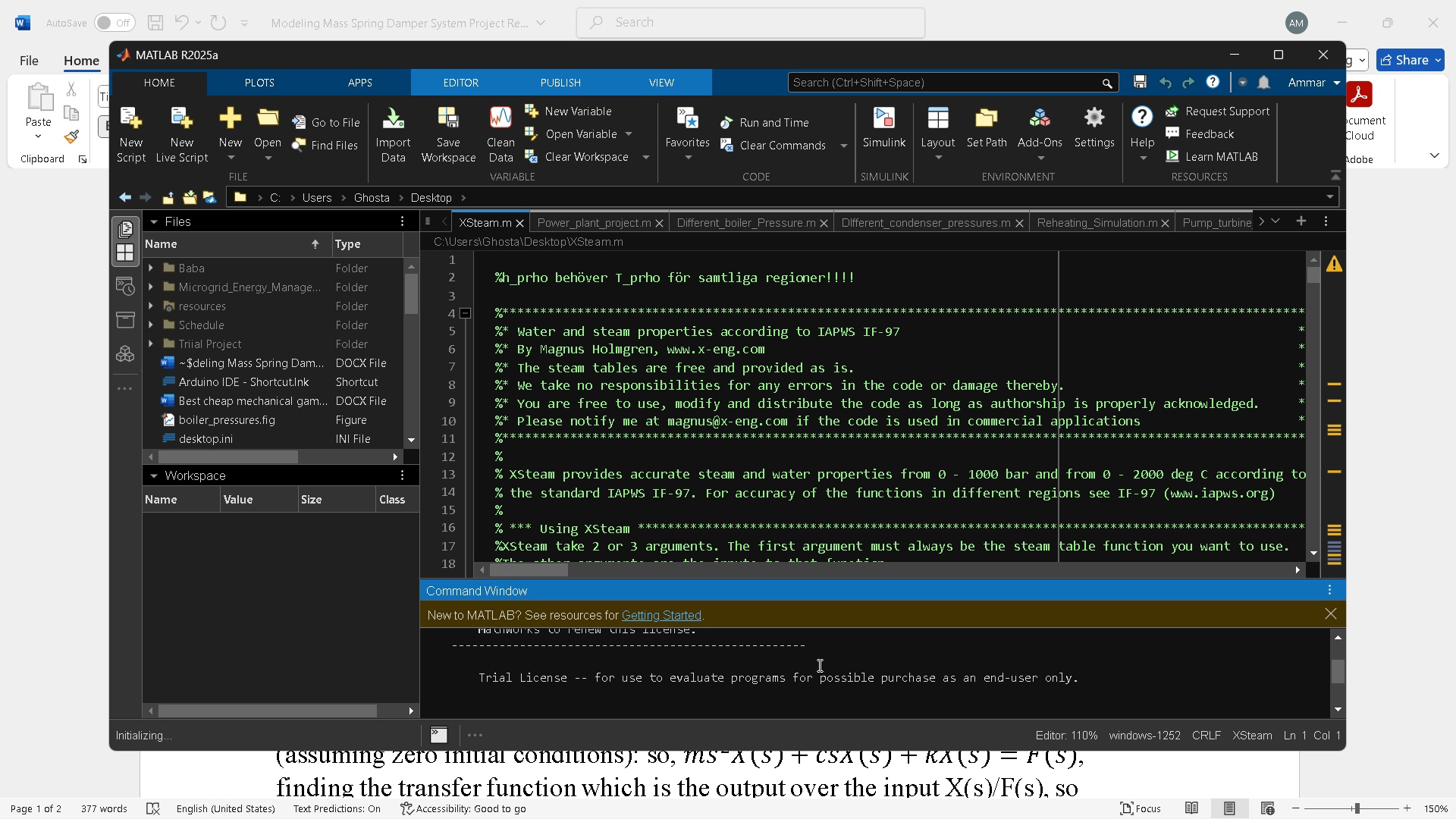 
scroll: coordinate [891, 661], scroll_direction: up, amount: 1.0
 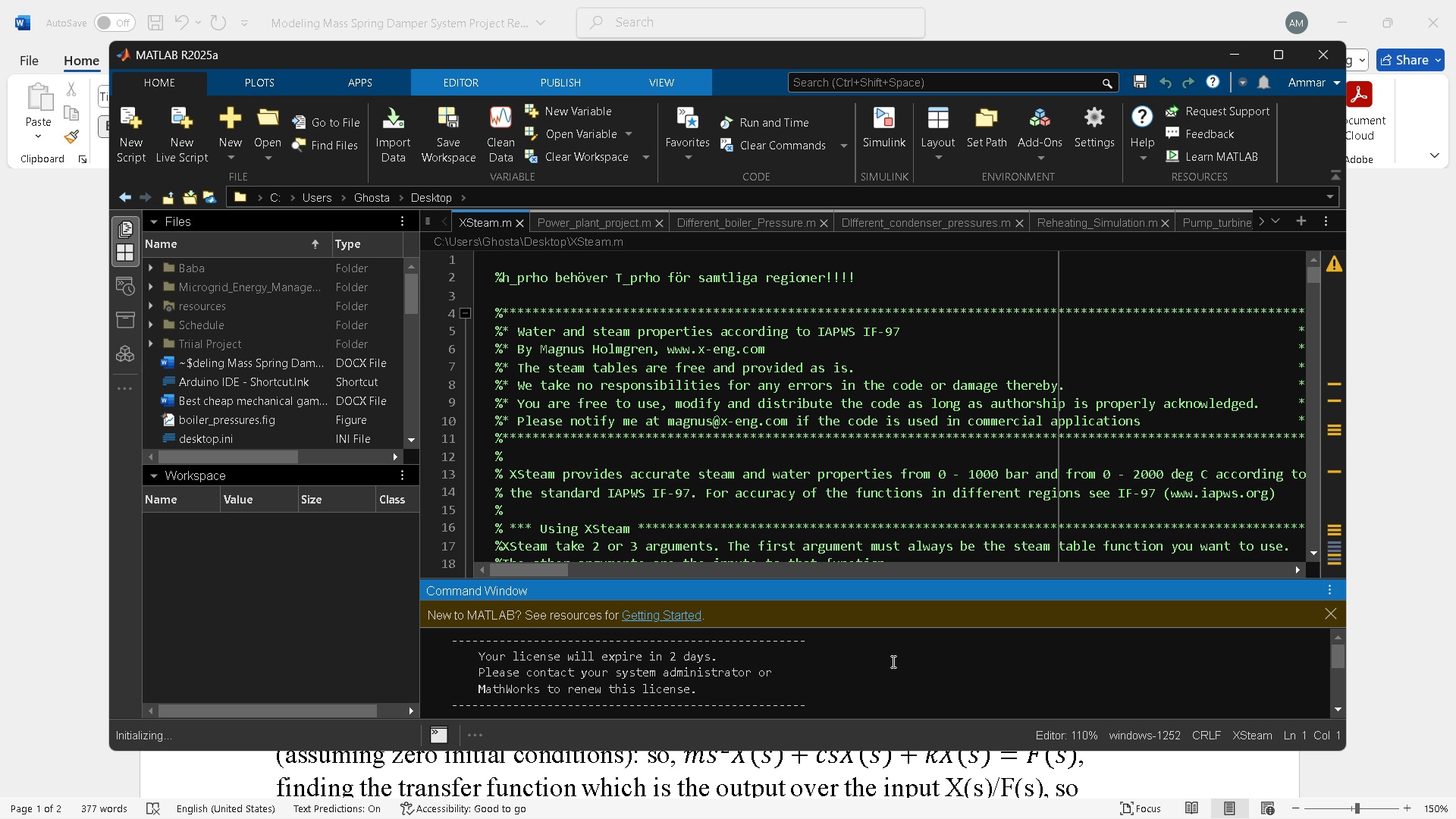 
scroll: coordinate [892, 661], scroll_direction: down, amount: 1.0
 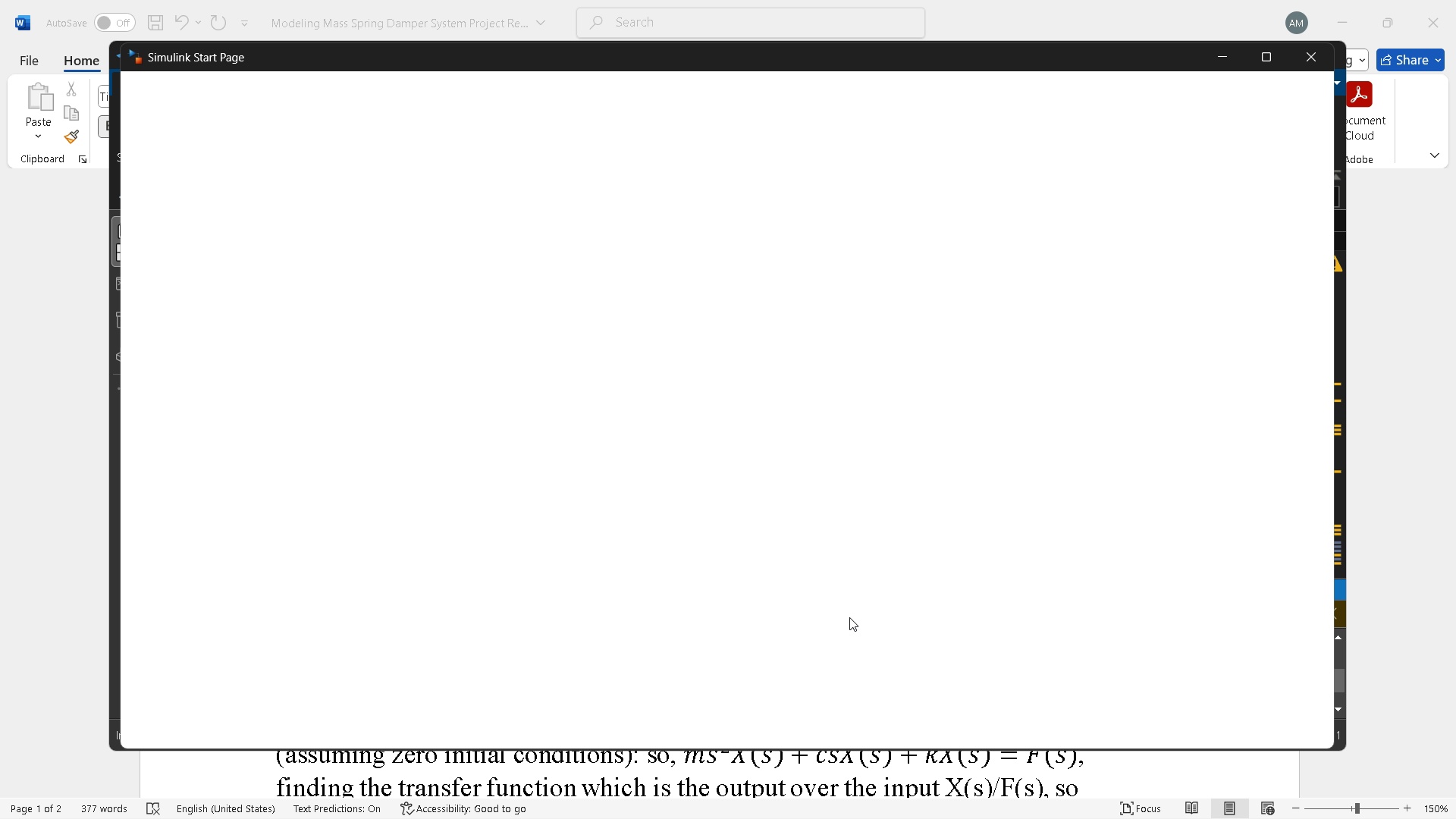 
wait(12.51)
 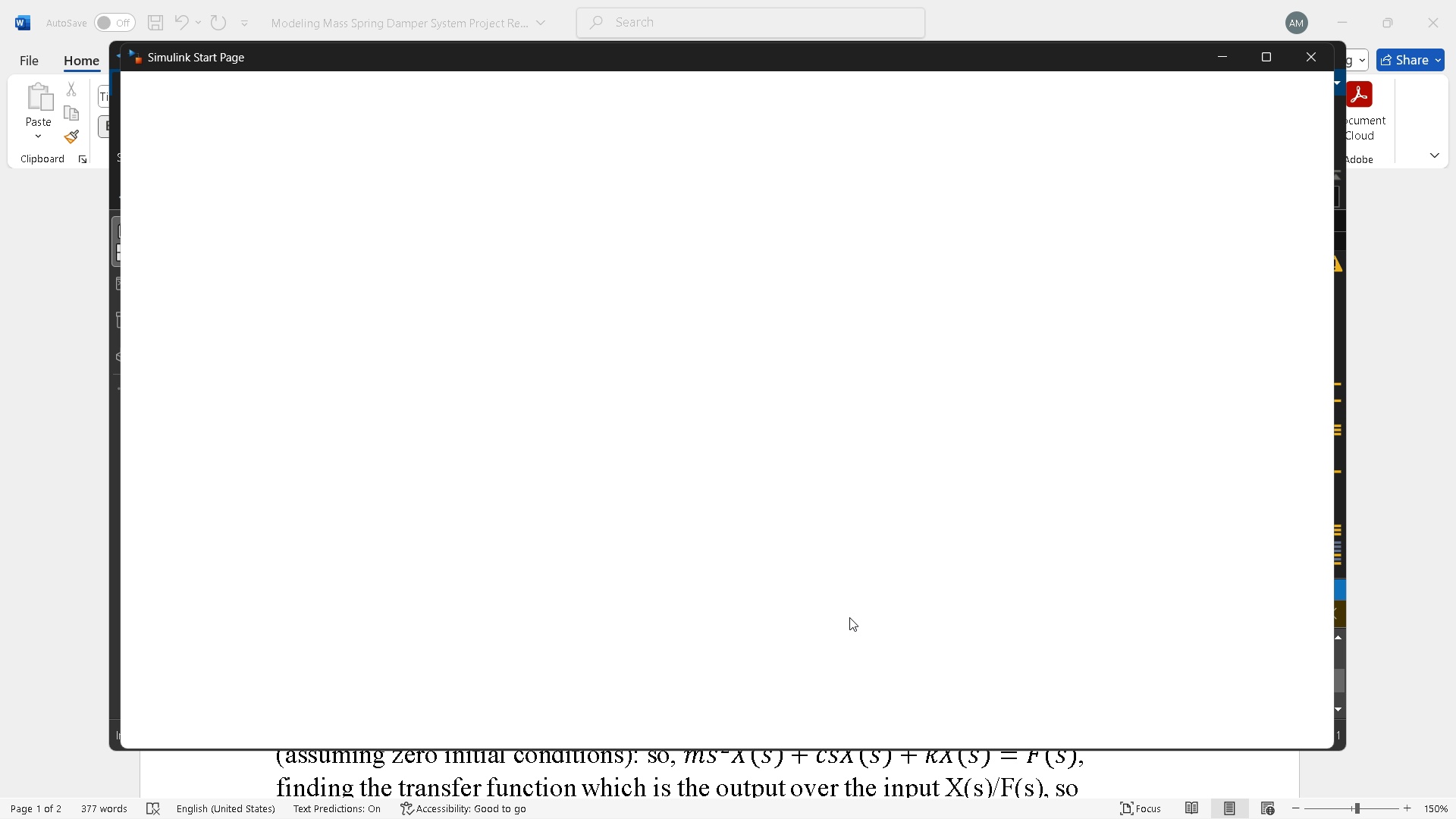 
left_click([1224, 50])
 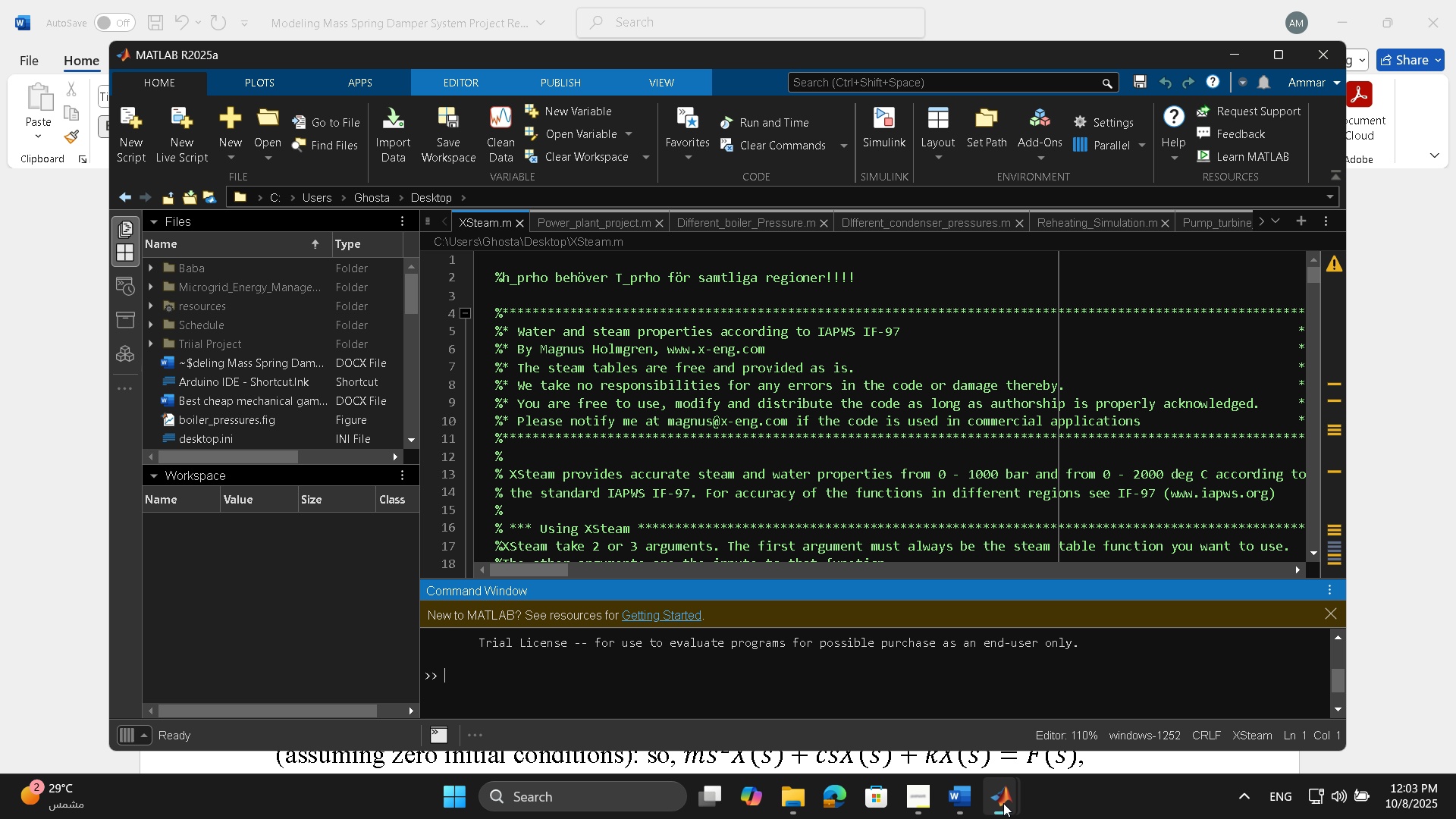 
left_click([1042, 714])
 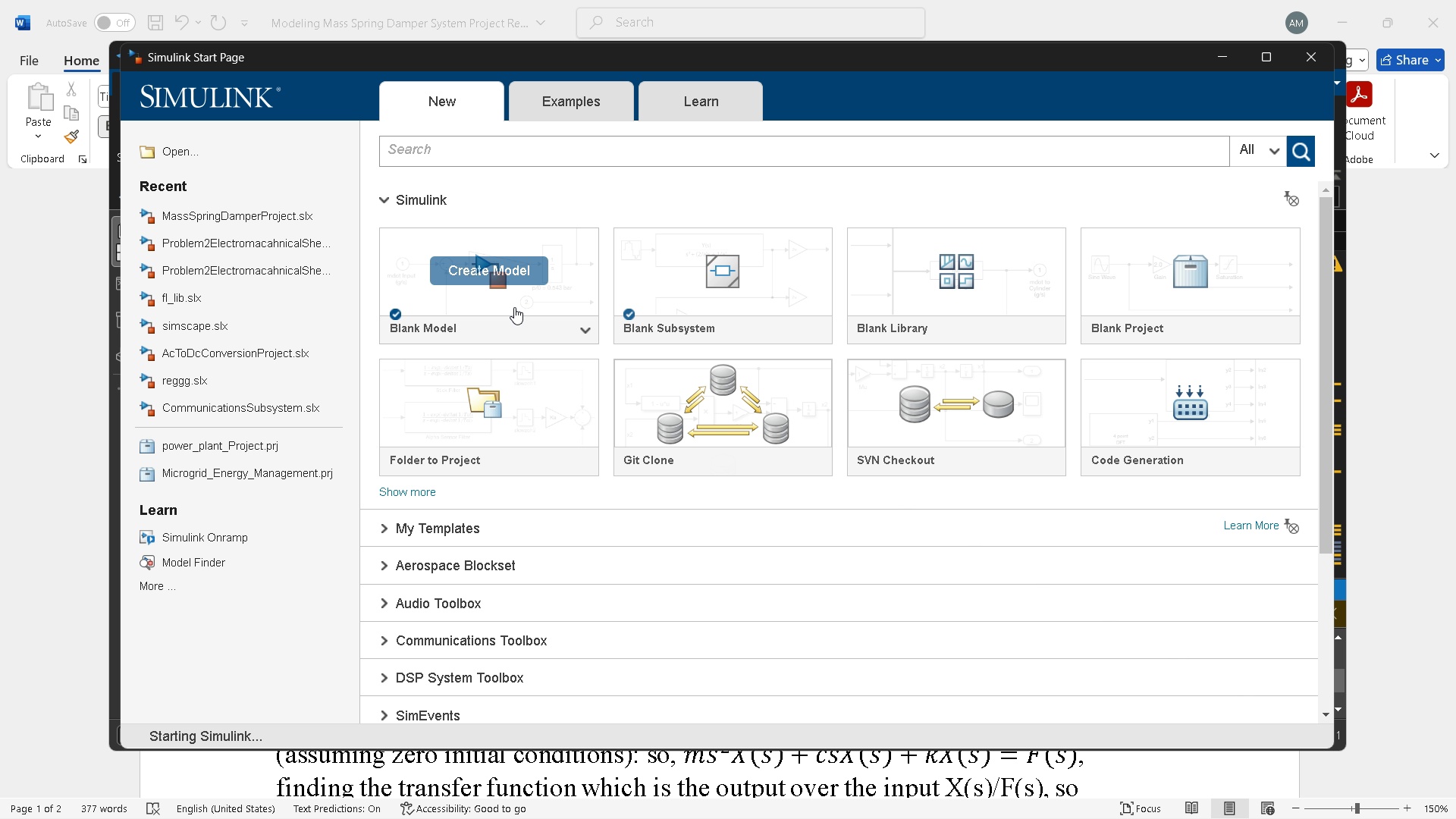 
left_click([514, 306])
 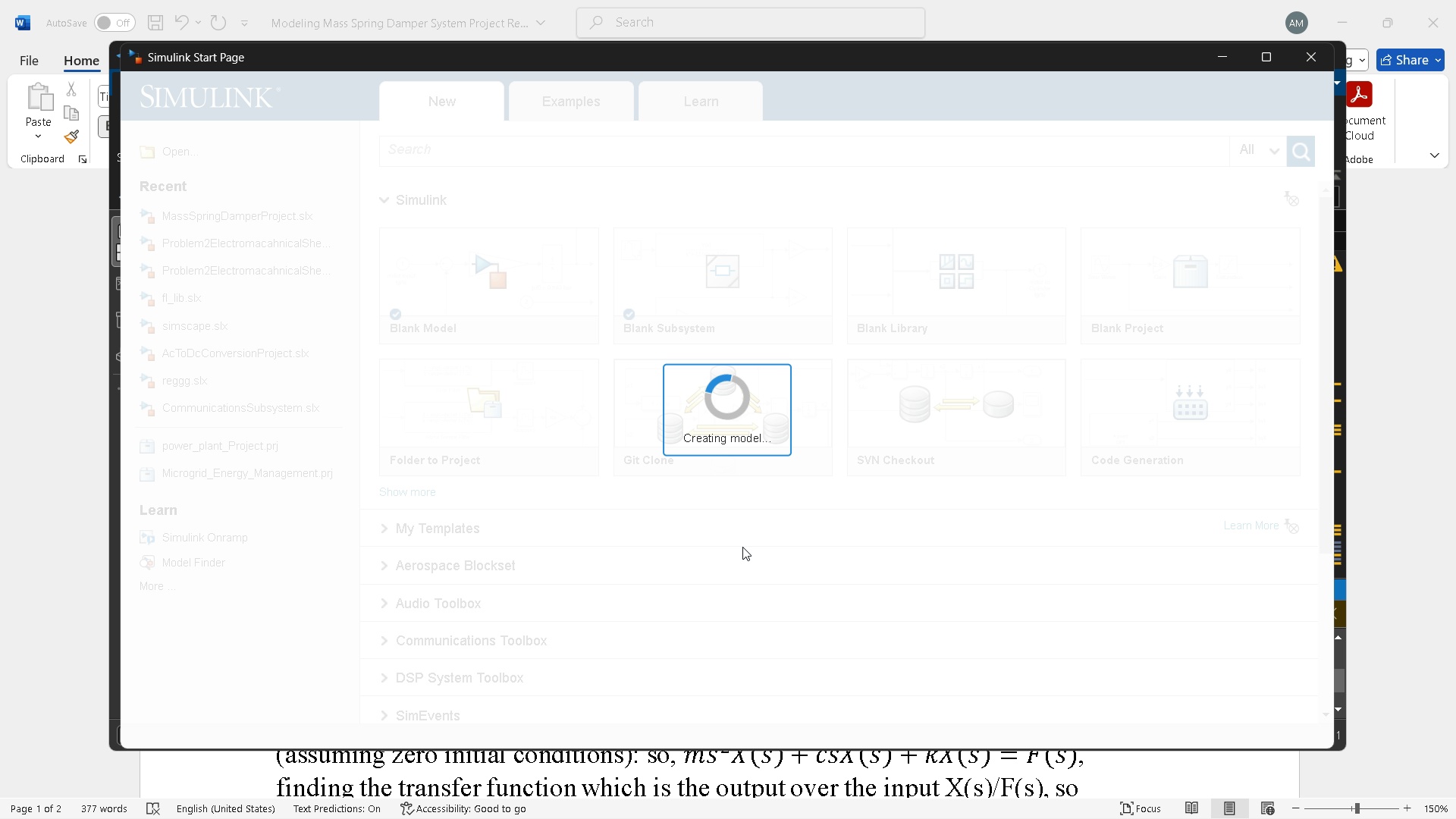 
wait(36.06)
 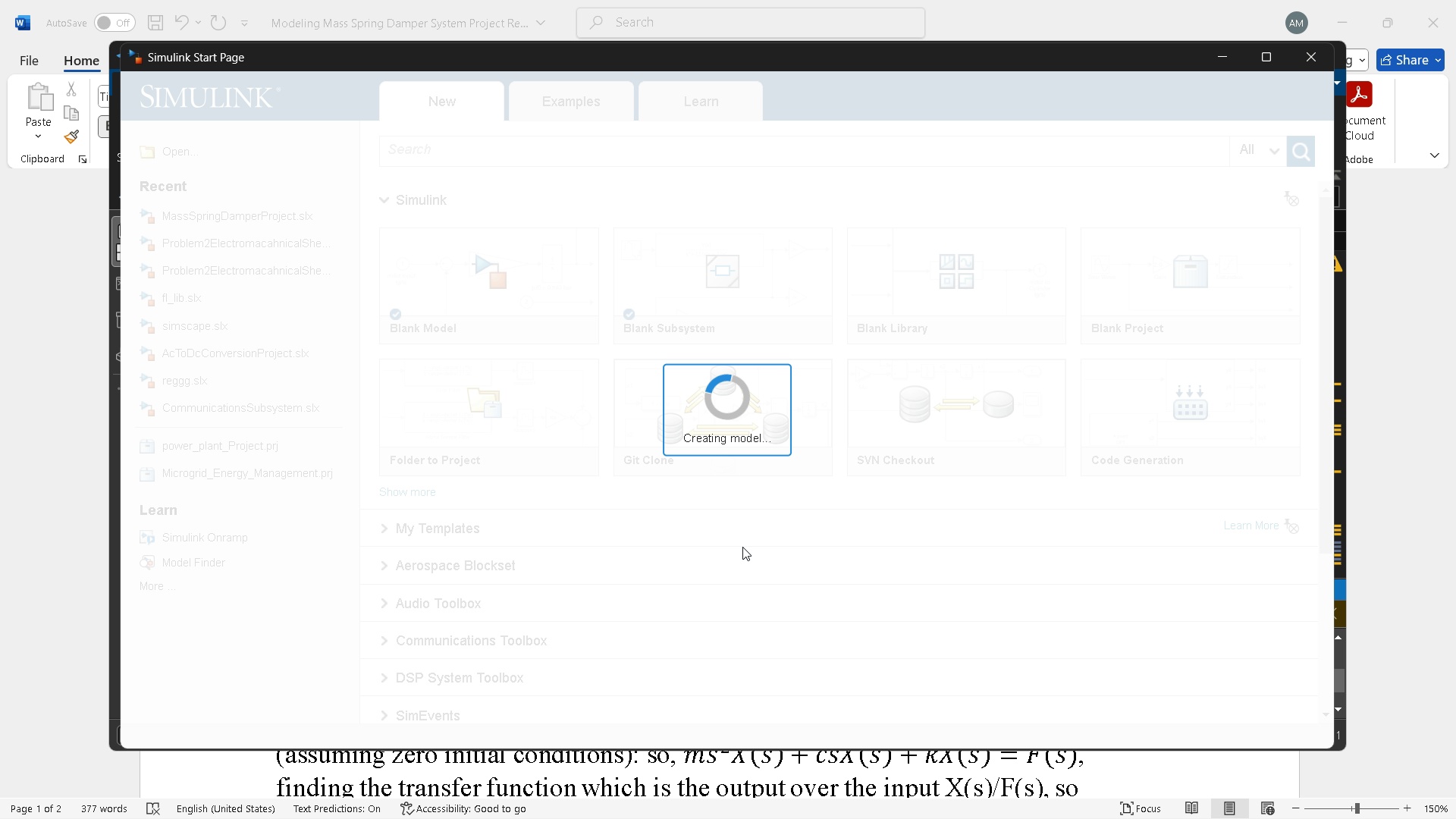 
left_click([931, 718])
 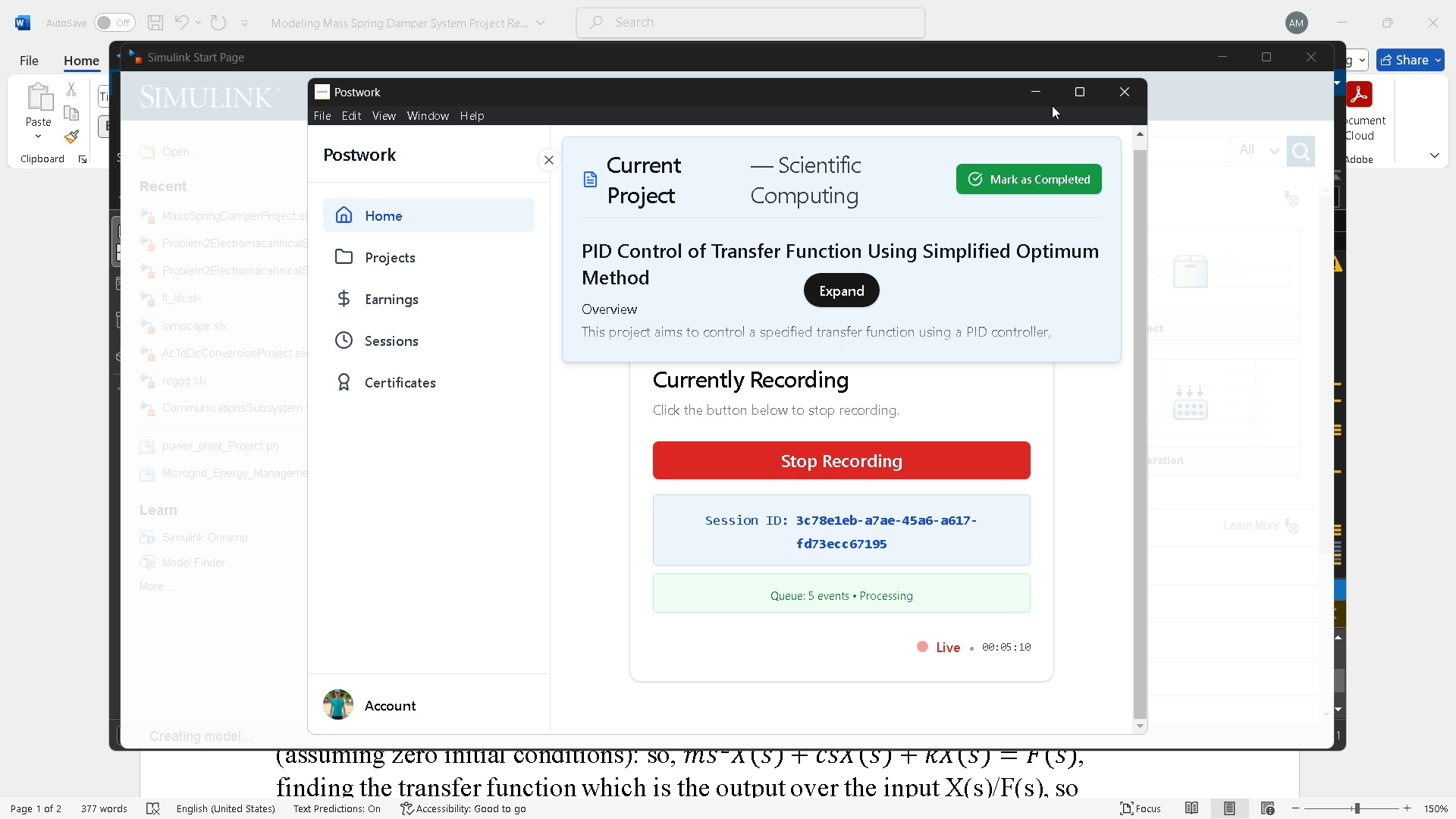 
left_click([1034, 83])
 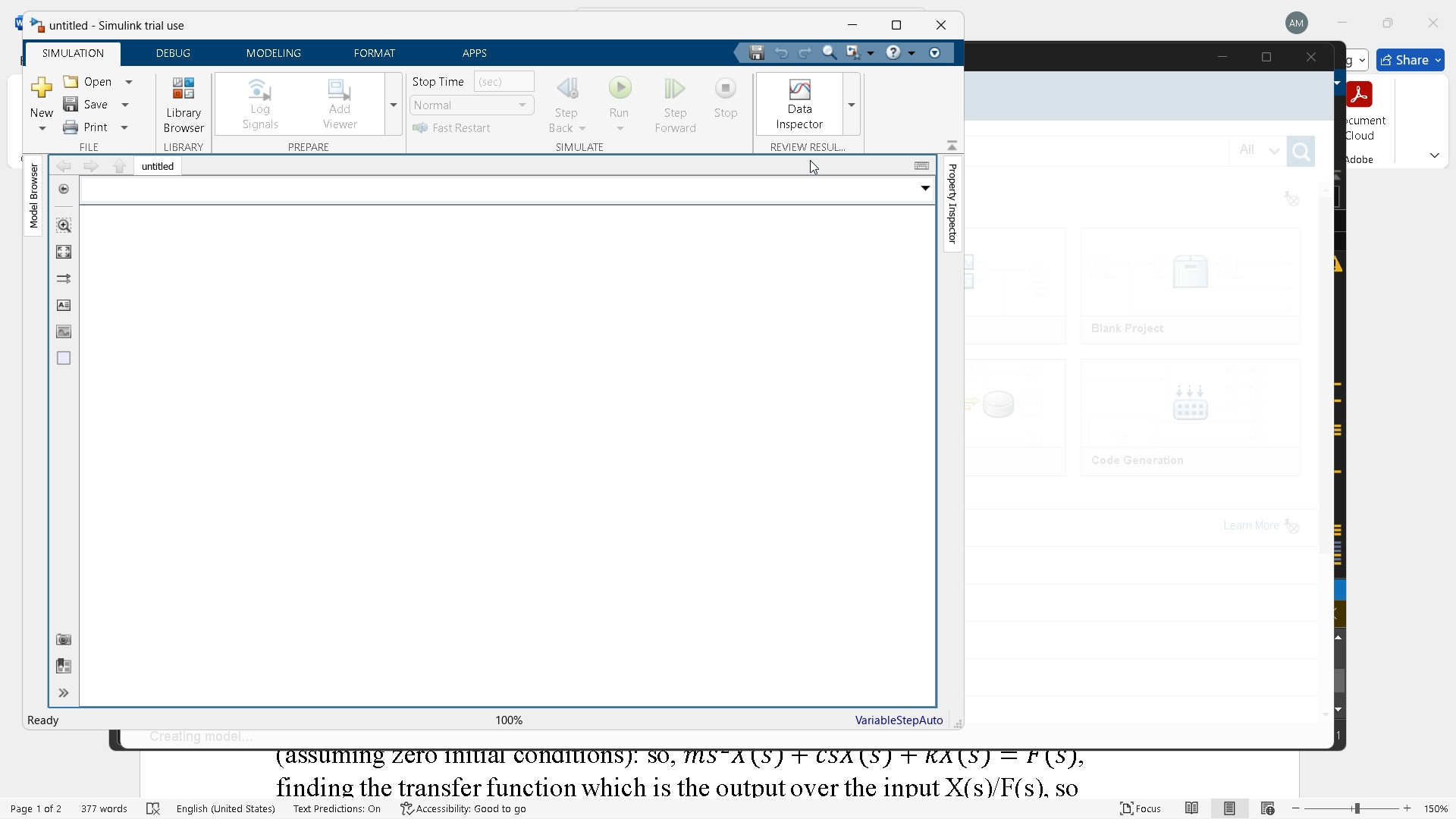 
wait(24.47)
 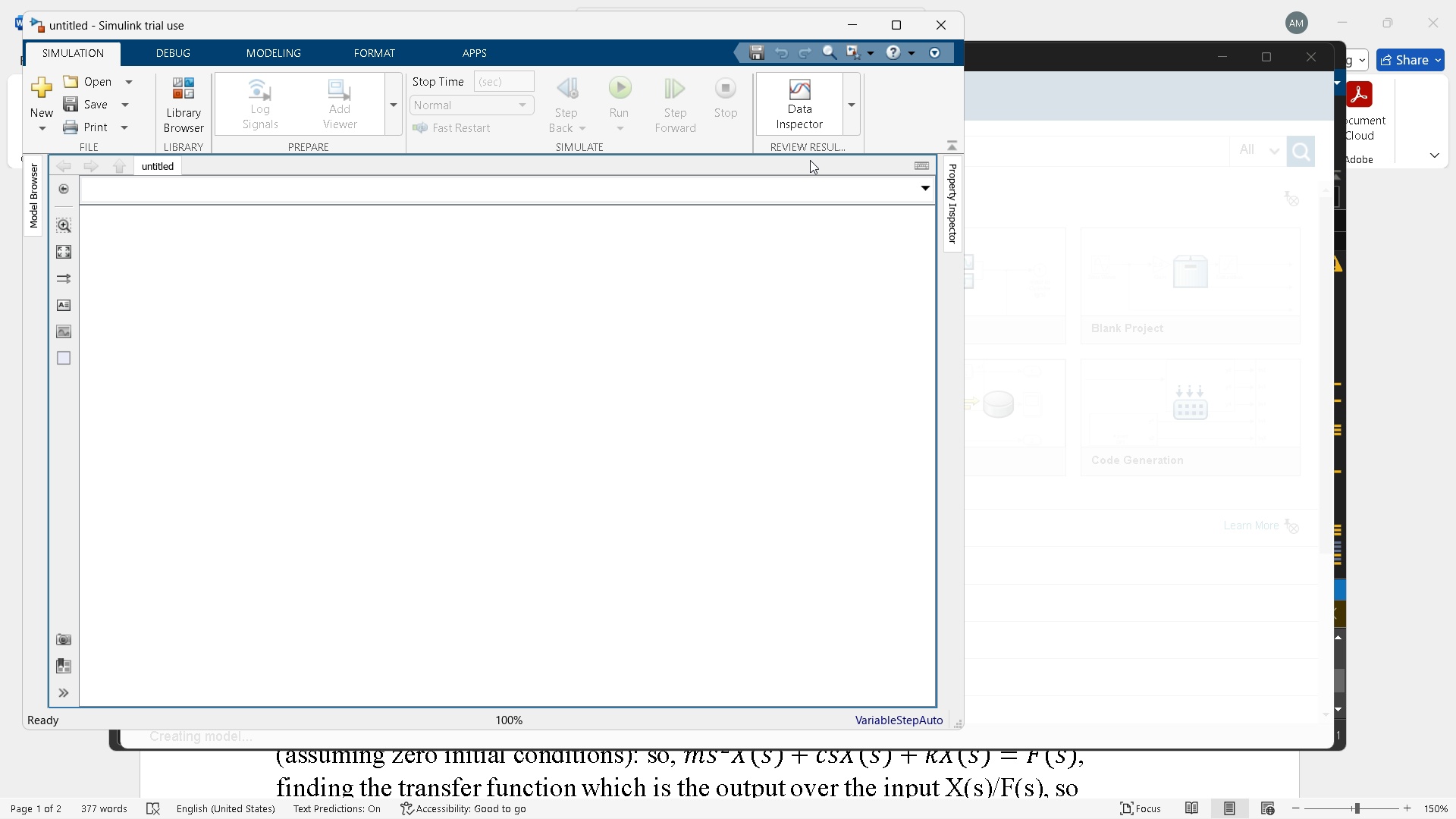 
left_click([1240, 49])
 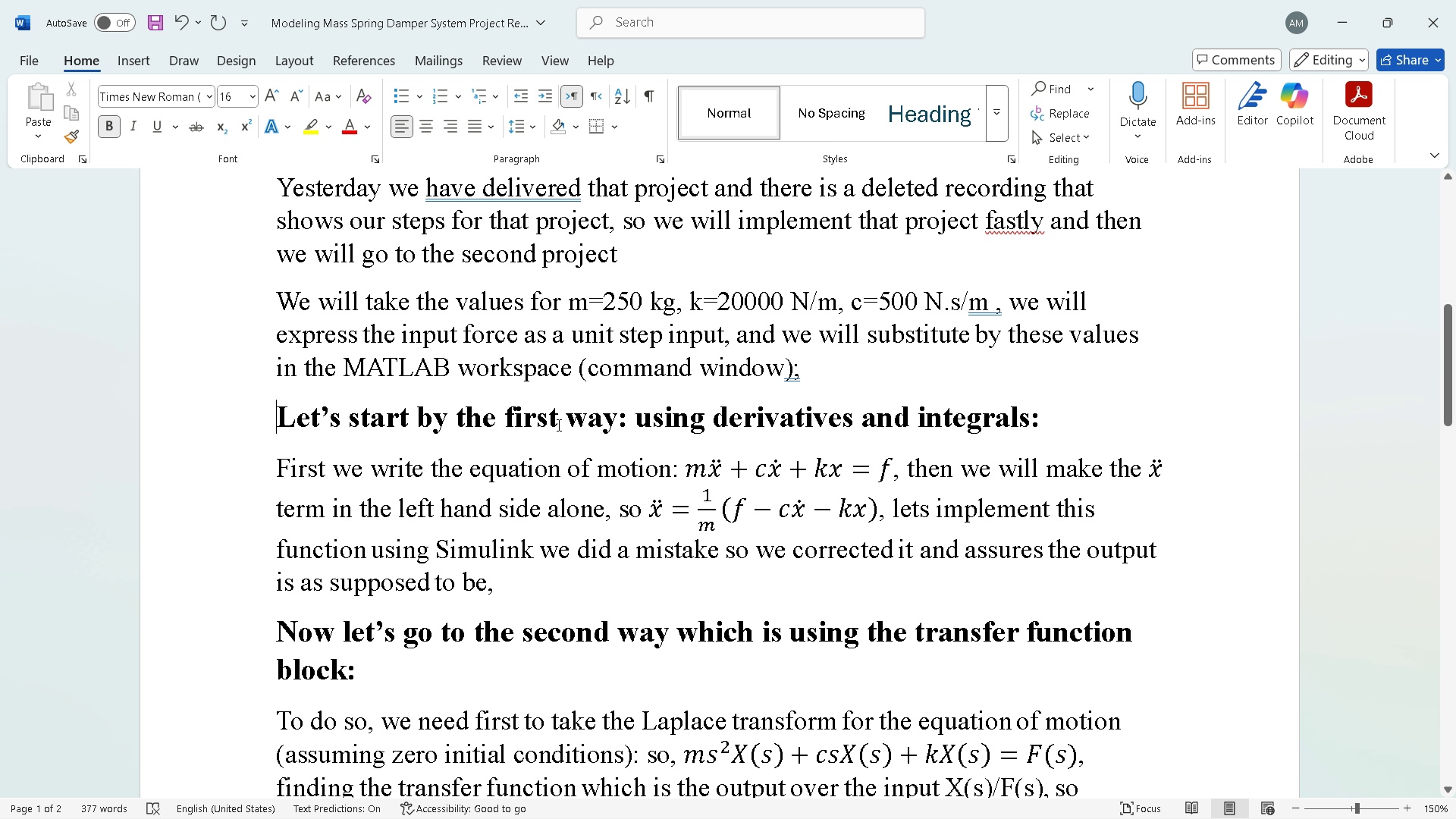 
scroll: coordinate [560, 425], scroll_direction: up, amount: 3.0
 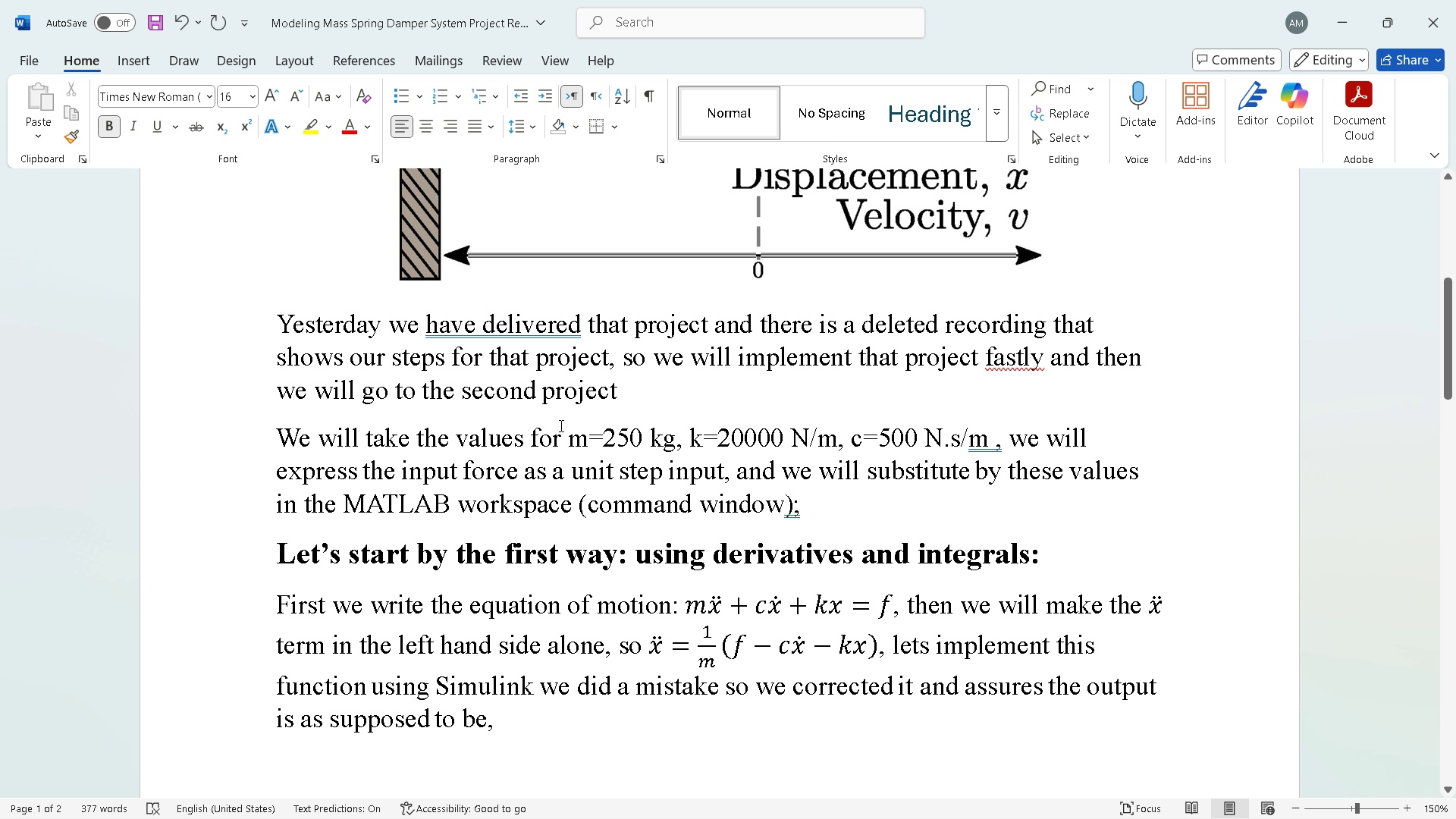 
scroll: coordinate [560, 425], scroll_direction: down, amount: 2.0